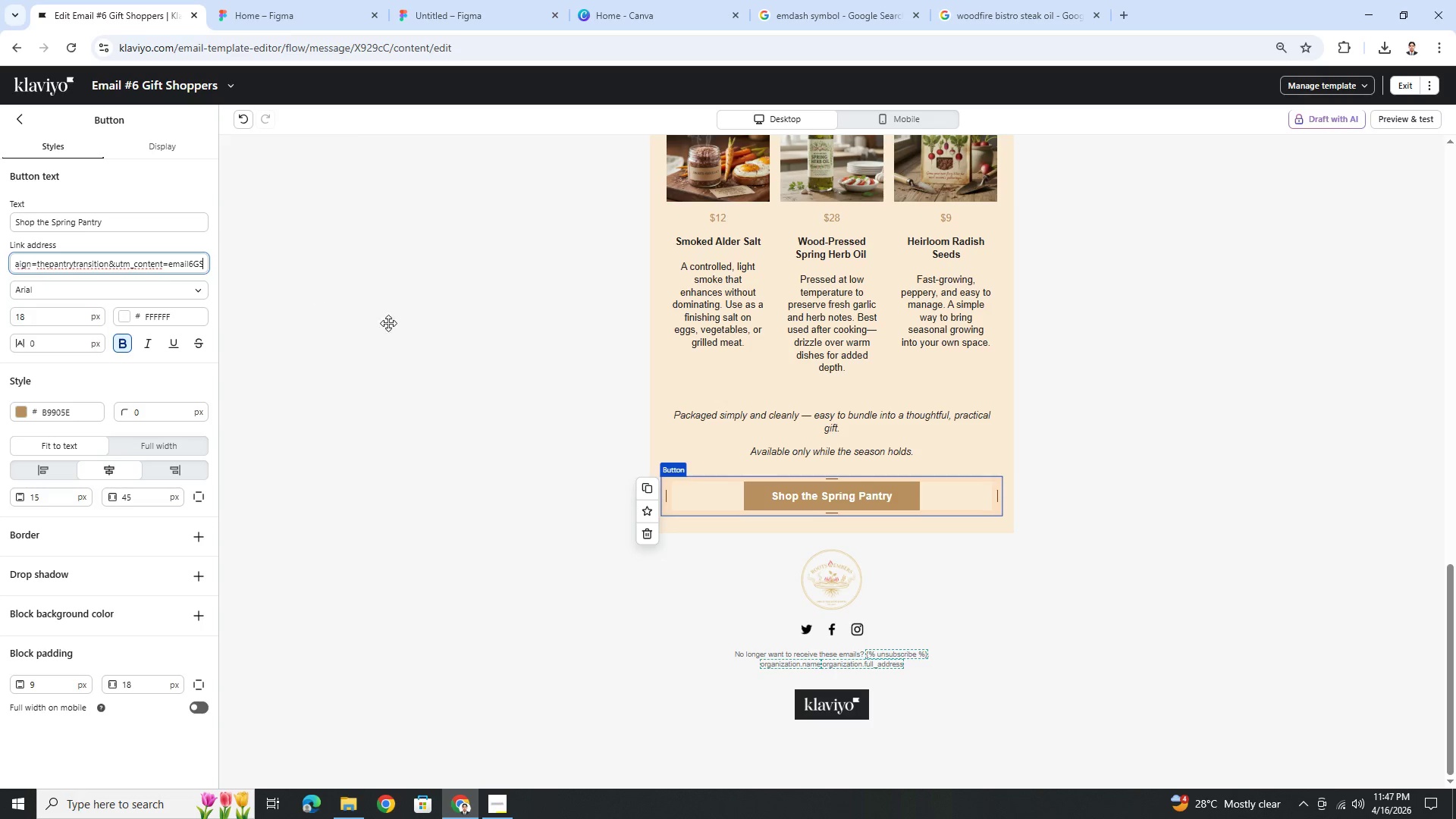 
left_click([821, 354])
 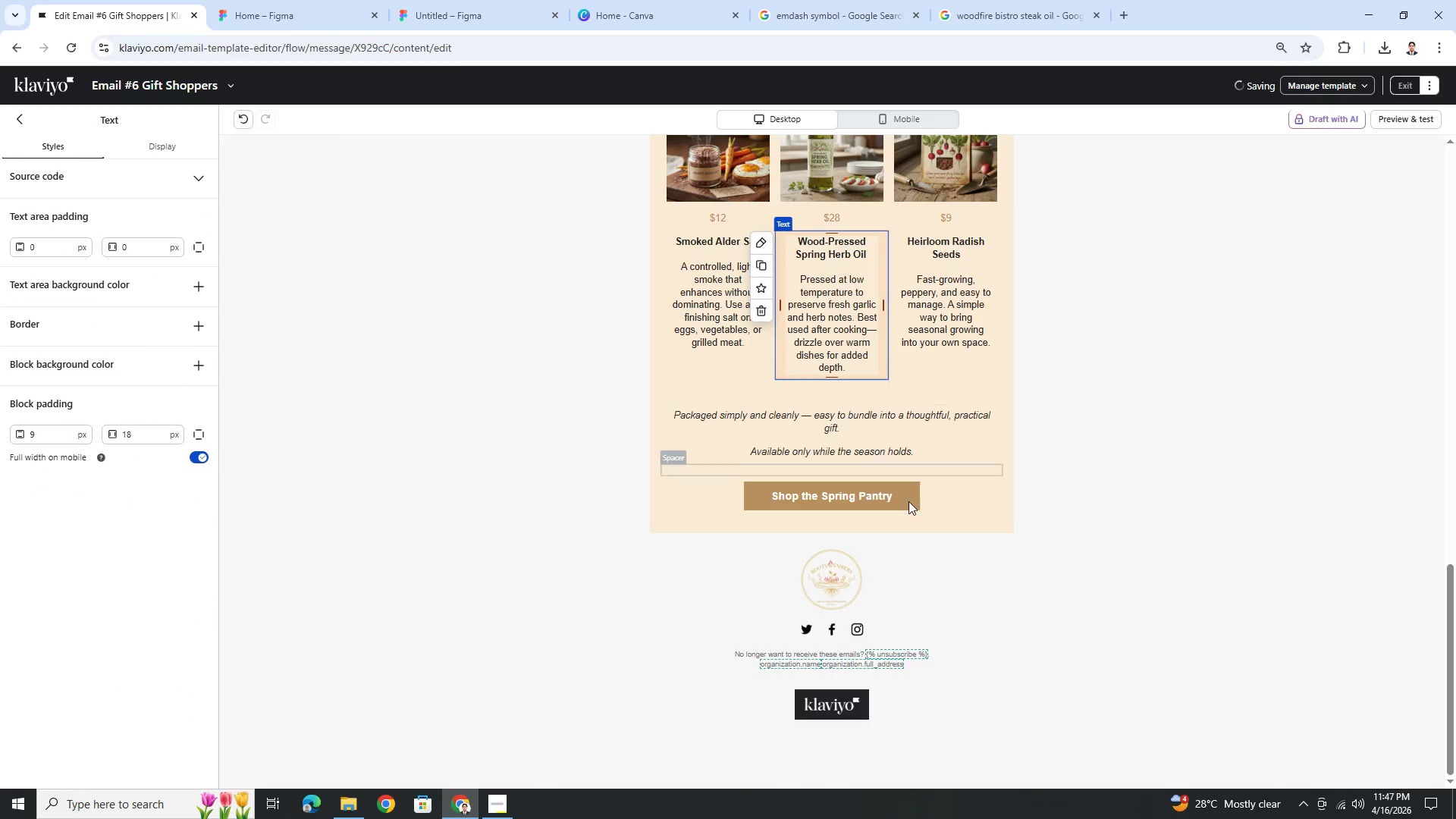 
scroll: coordinate [963, 505], scroll_direction: up, amount: 17.0
 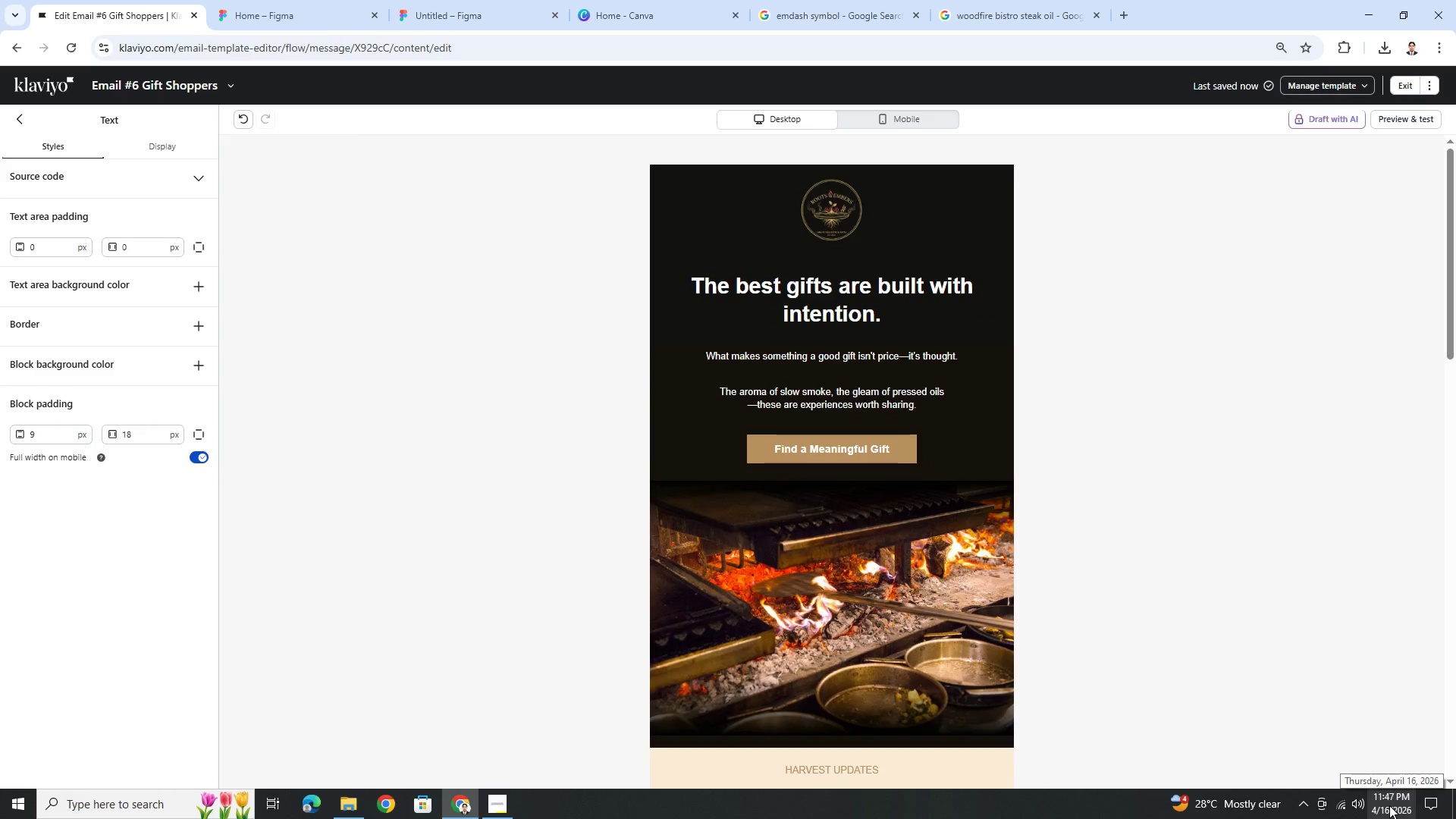 
left_click([861, 447])
 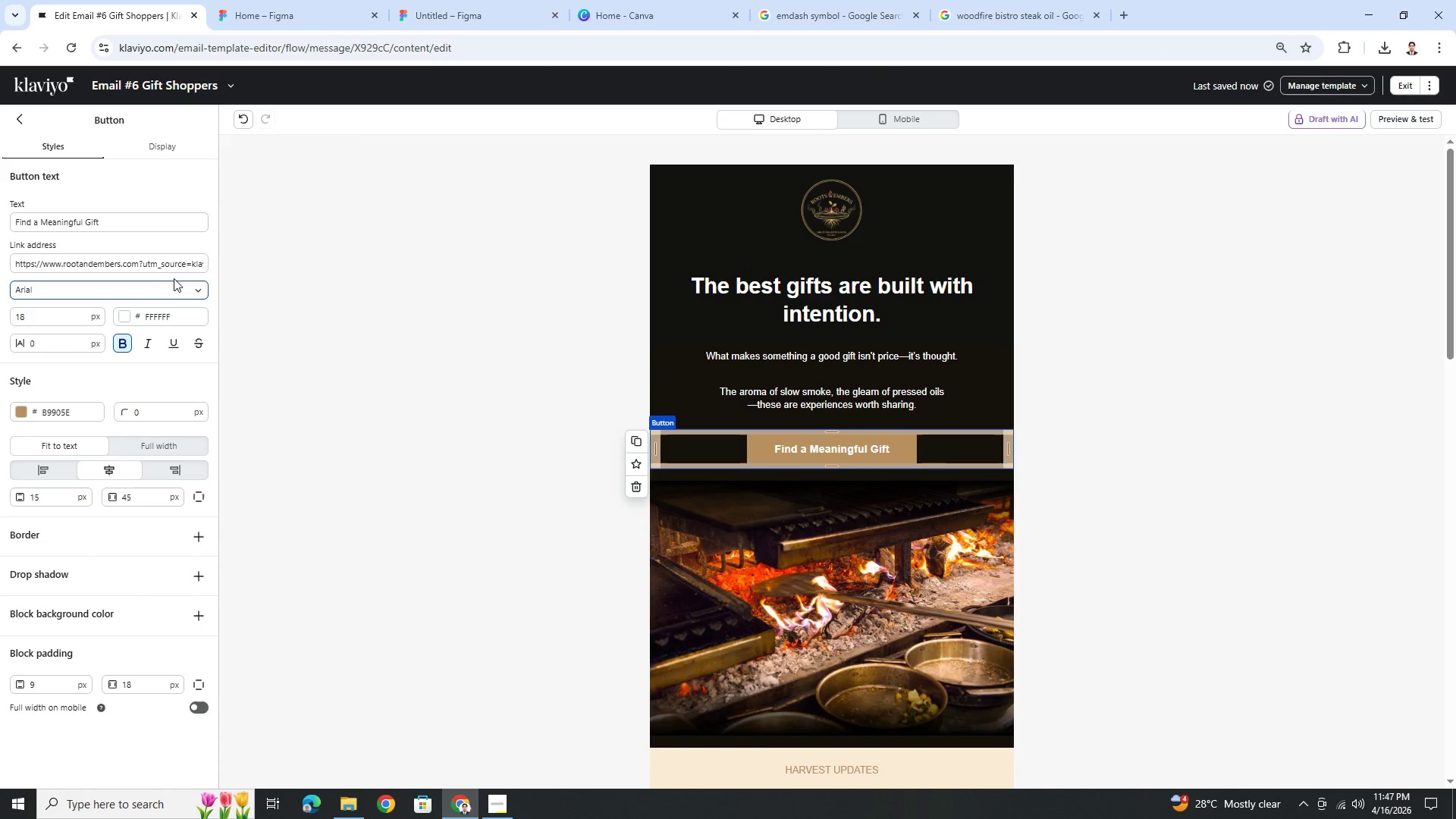 
left_click_drag(start_coordinate=[180, 265], to_coordinate=[199, 265])
 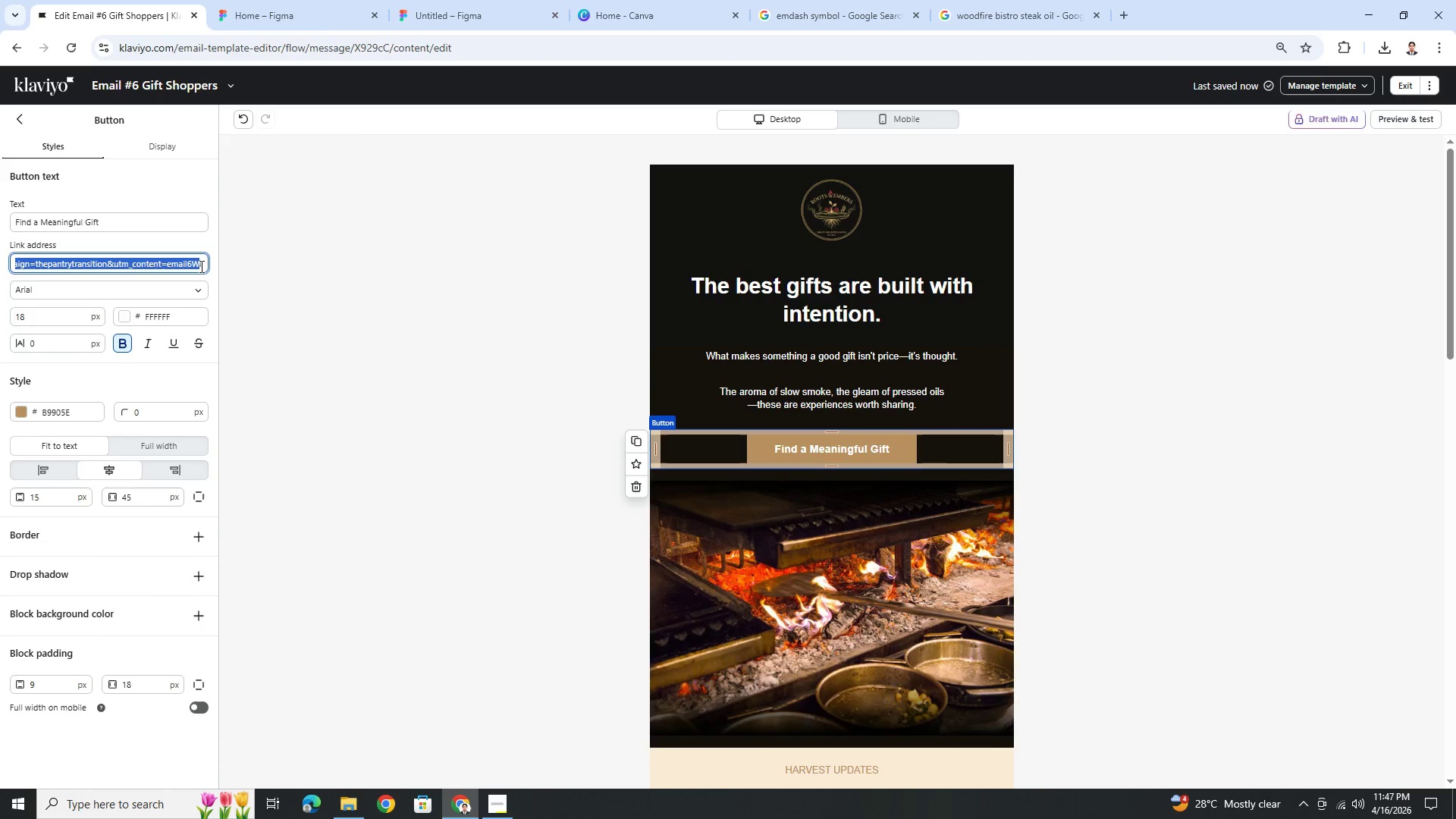 
left_click([199, 266])
 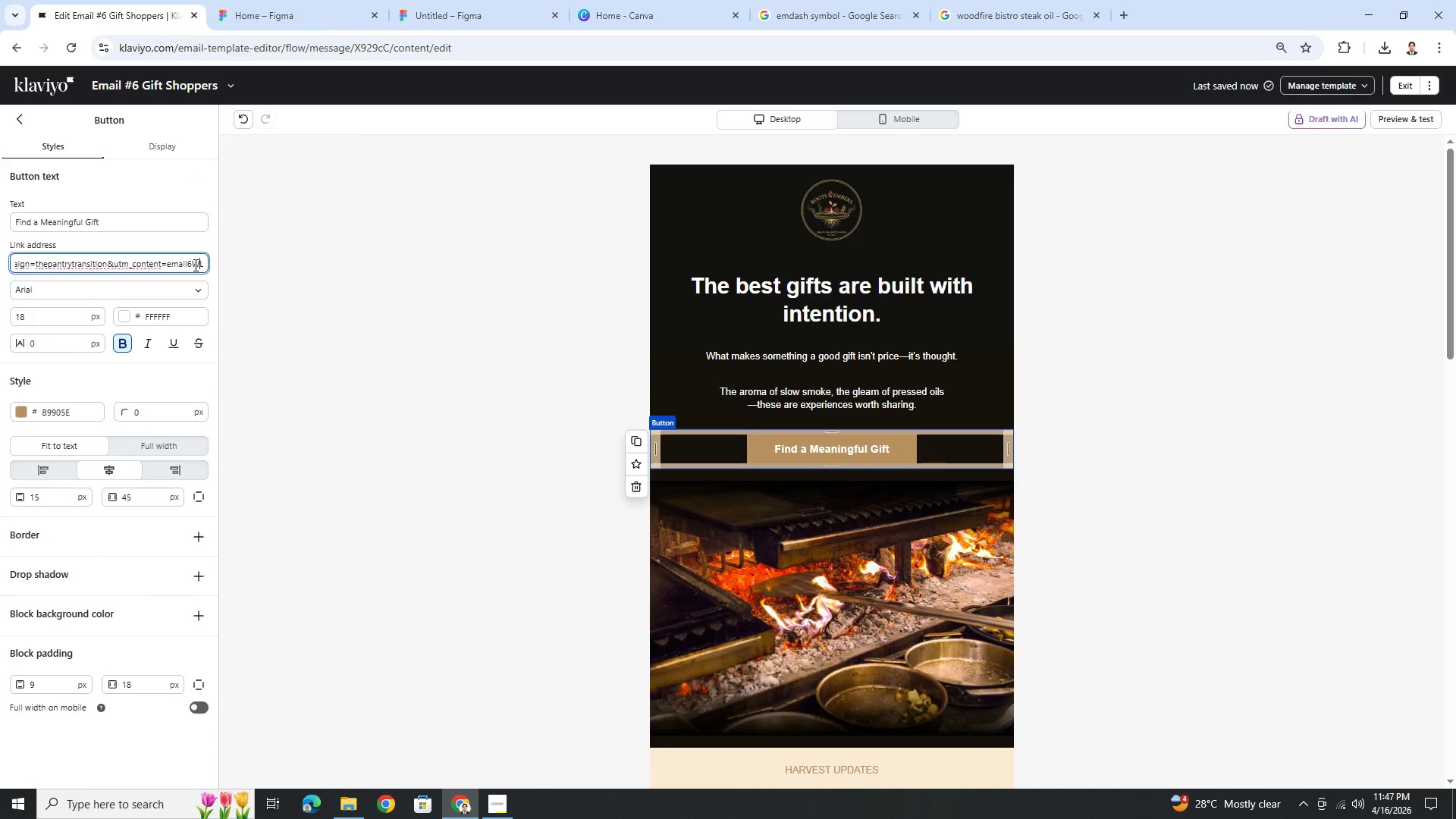 
left_click_drag(start_coordinate=[193, 264], to_coordinate=[202, 264])
 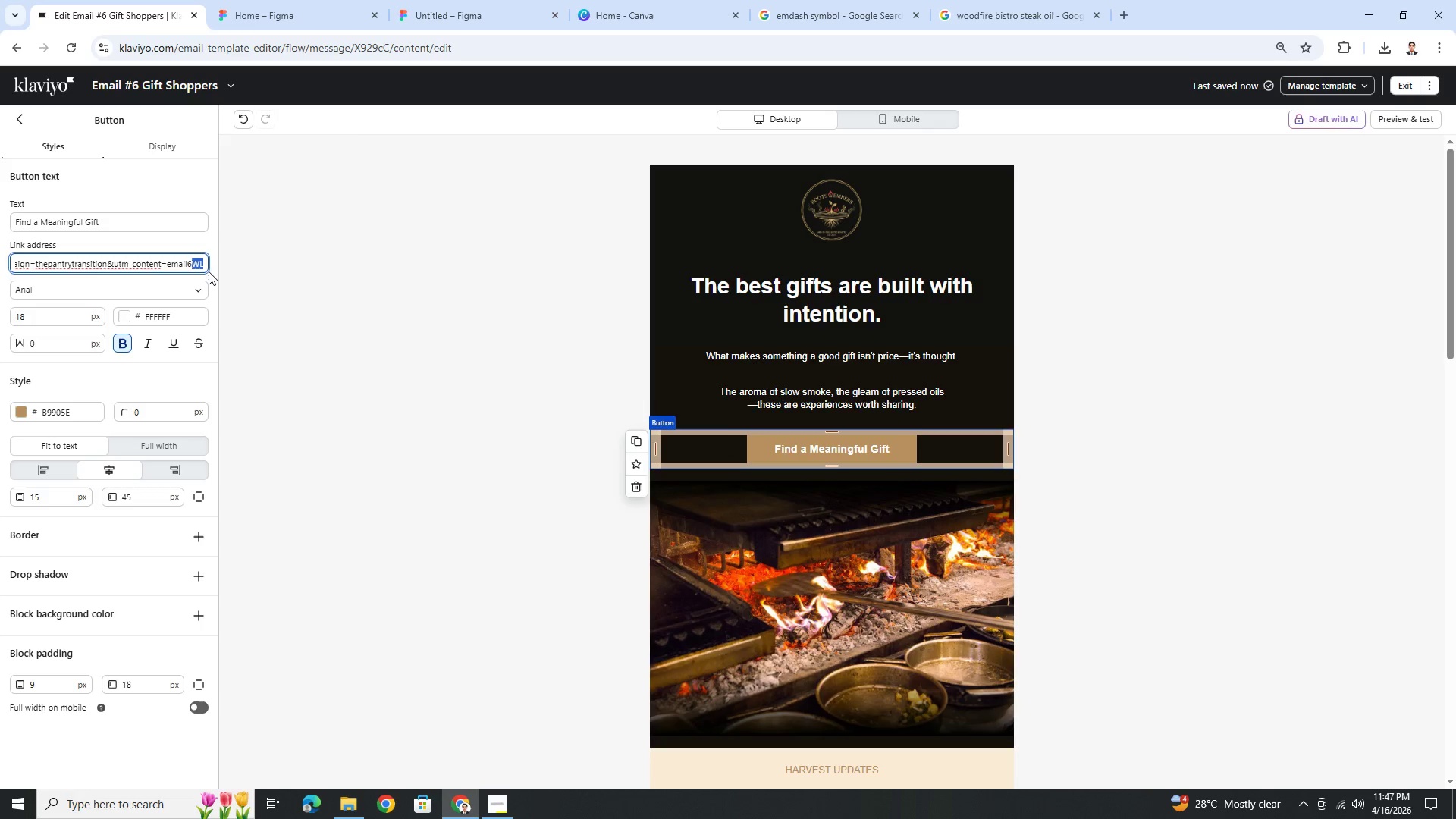 
hold_key(key=G, duration=0.39)
 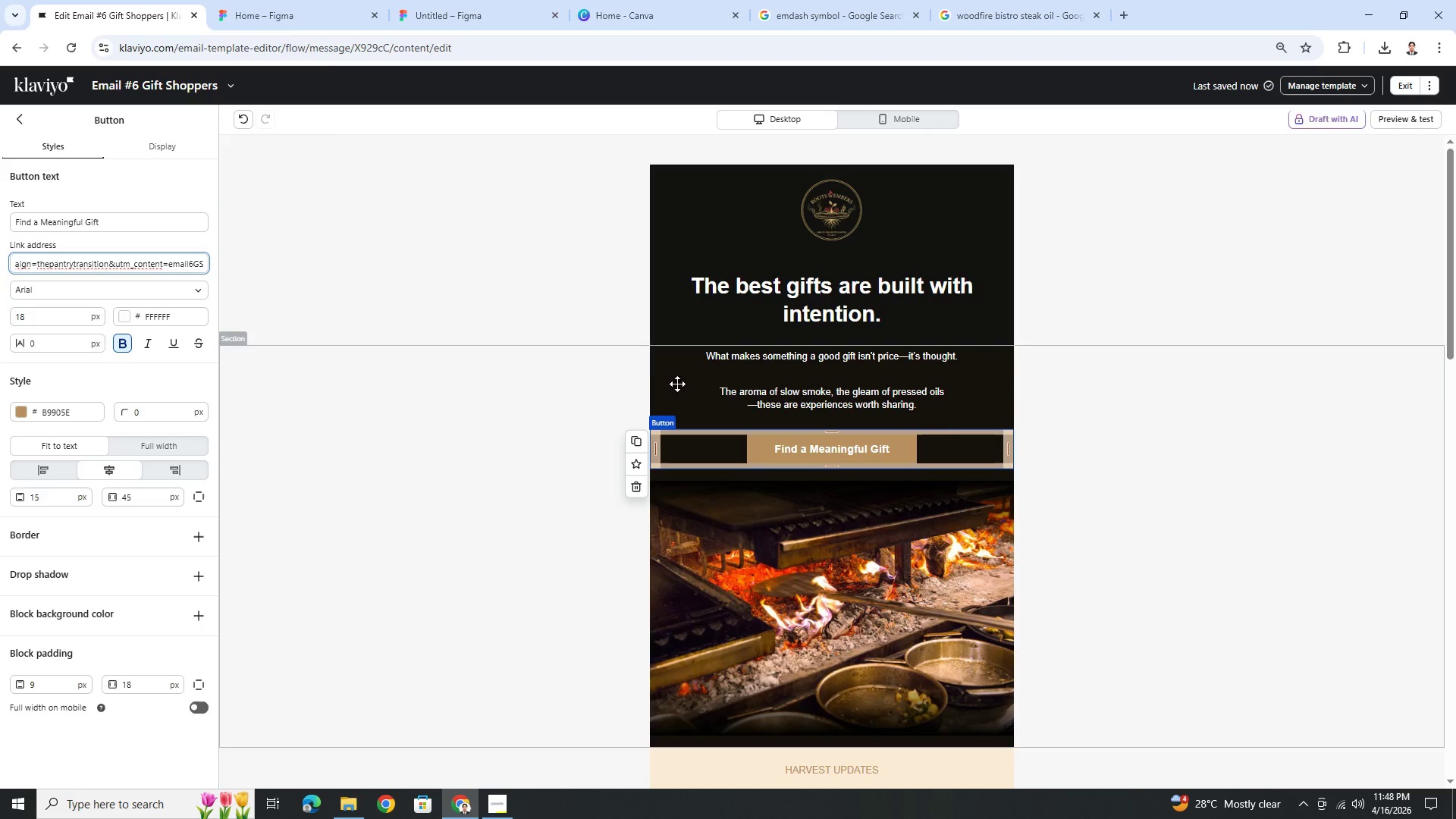 
key(Shift+S)
 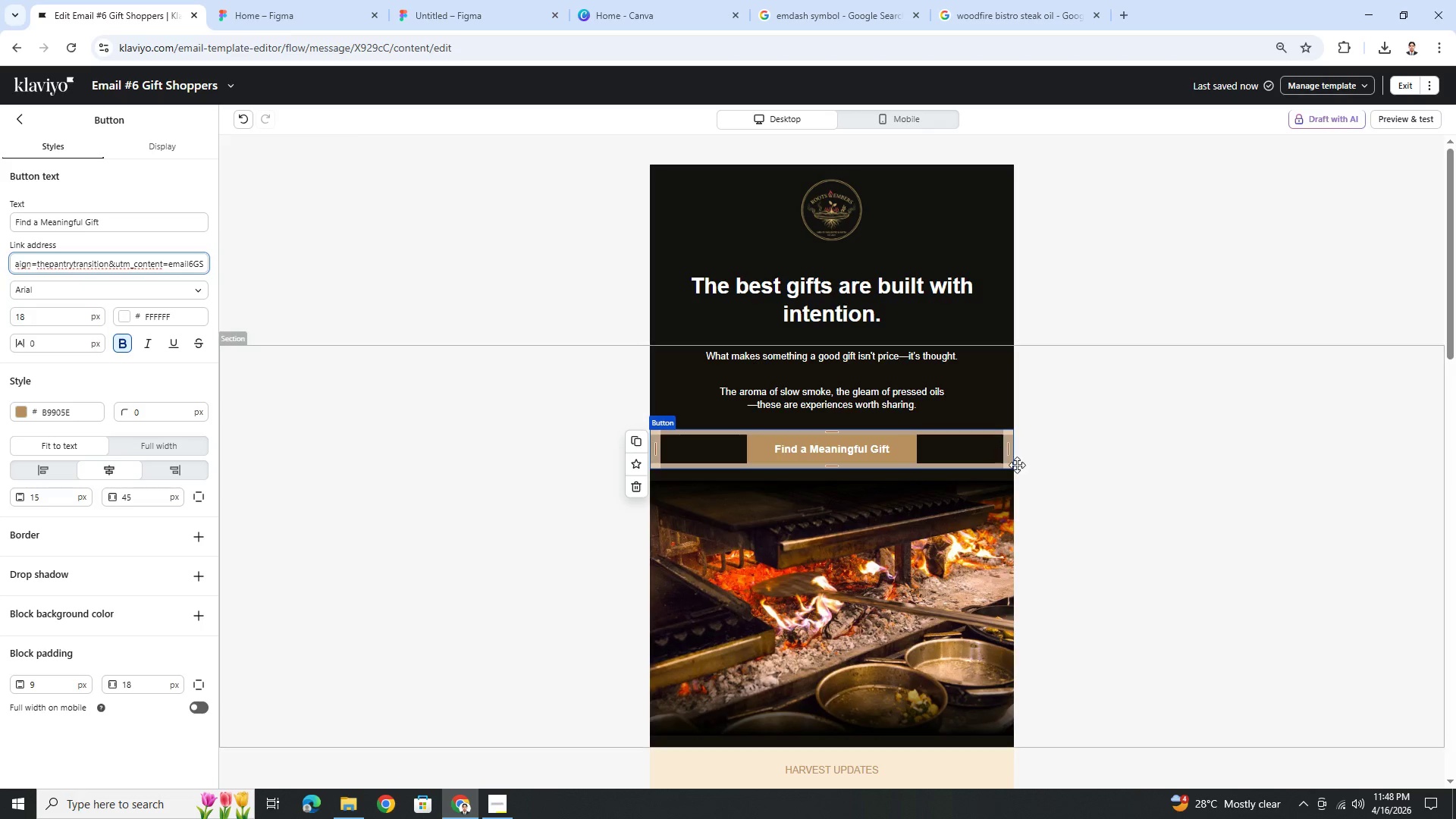 
left_click([1017, 465])
 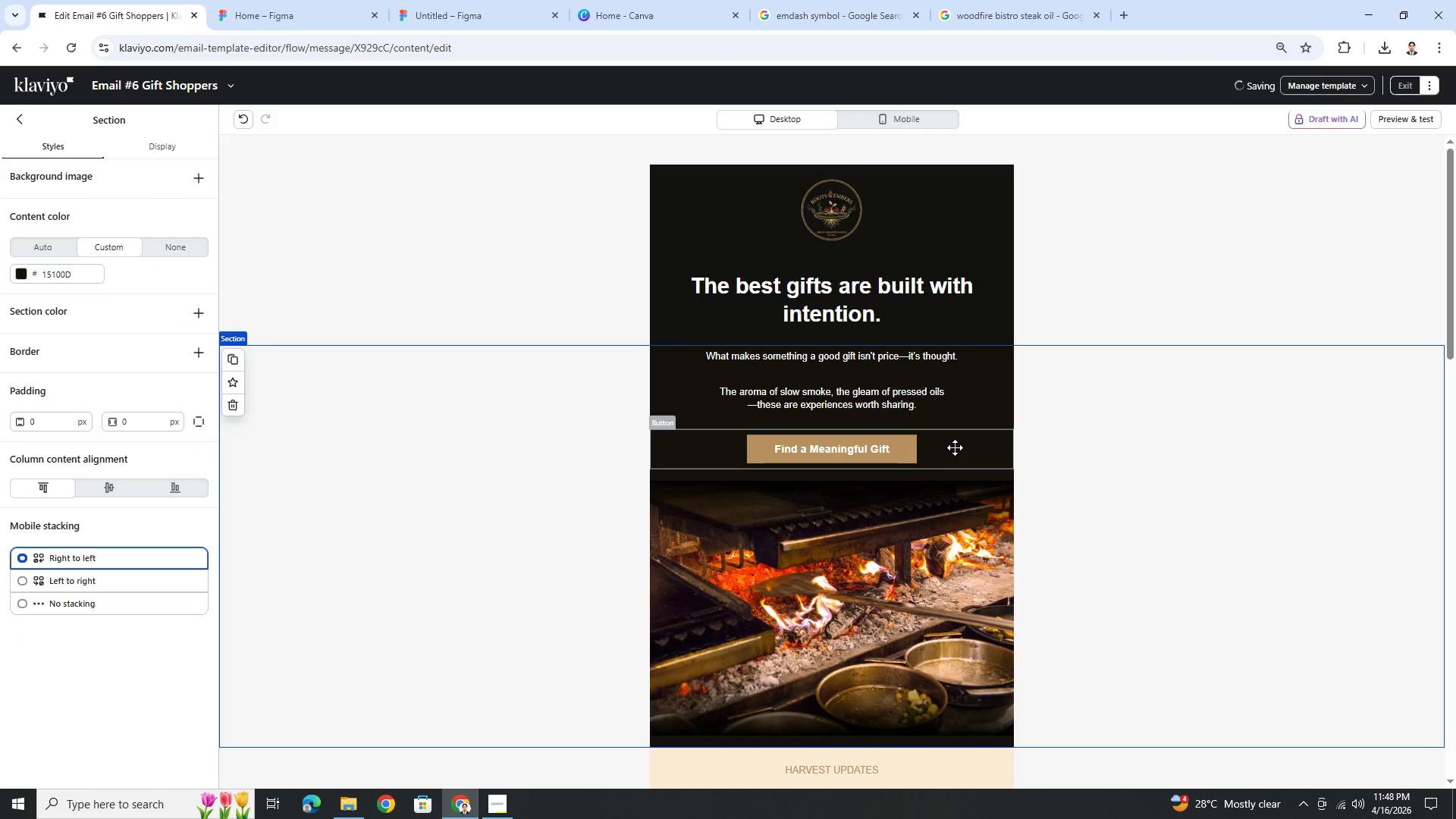 
left_click([954, 447])
 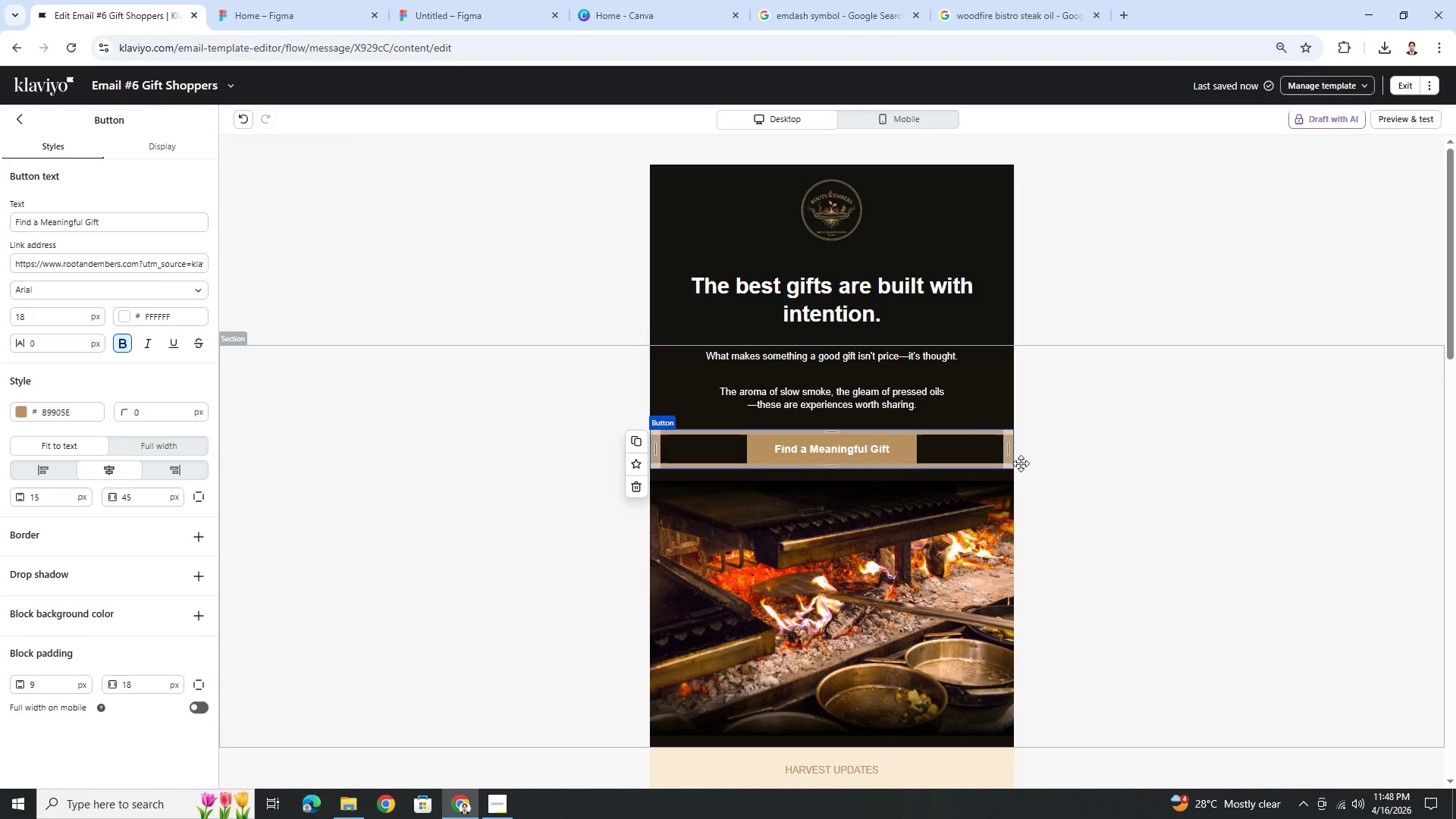 
scroll: coordinate [1011, 463], scroll_direction: up, amount: 2.0
 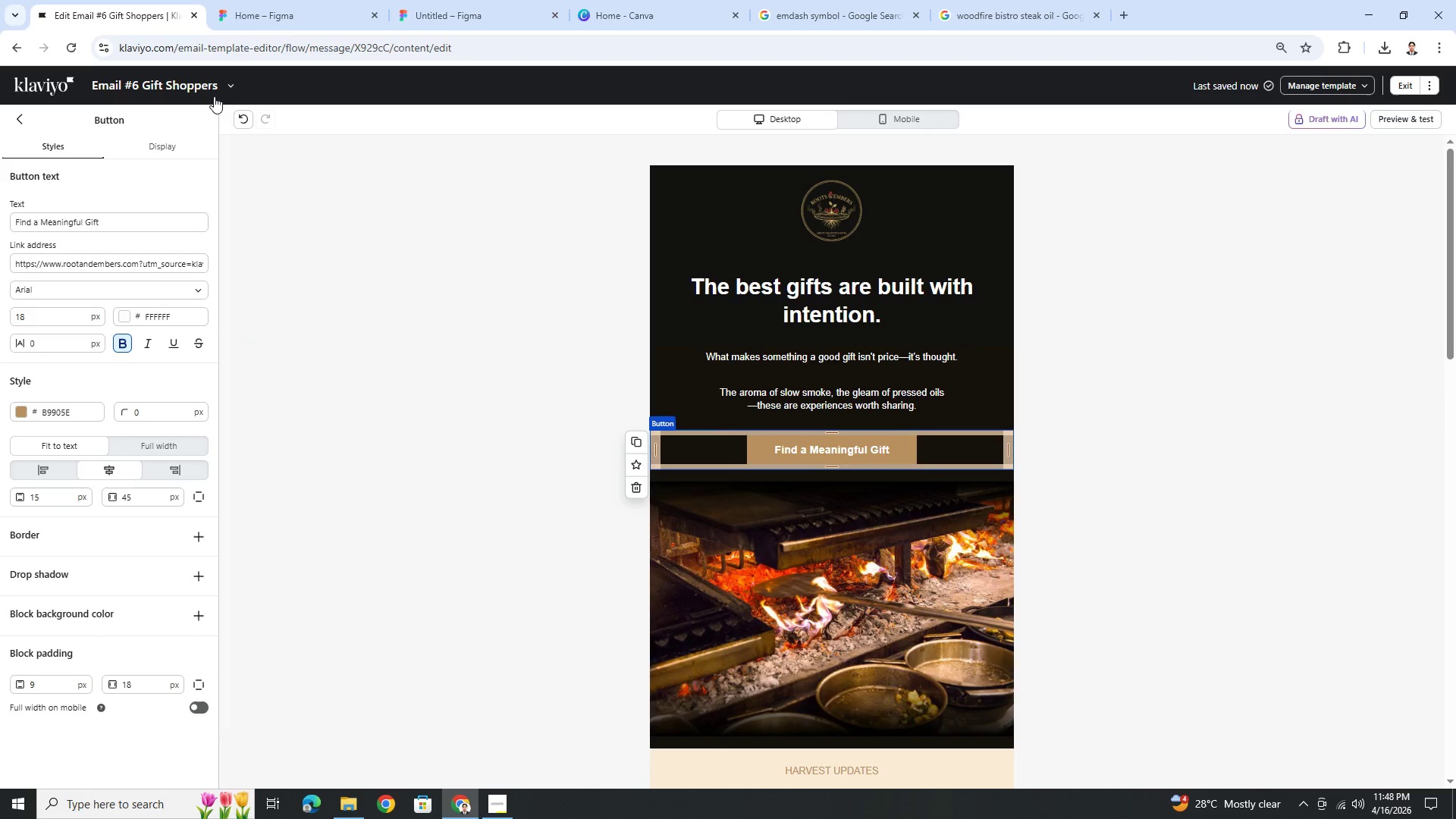 
left_click([232, 86])
 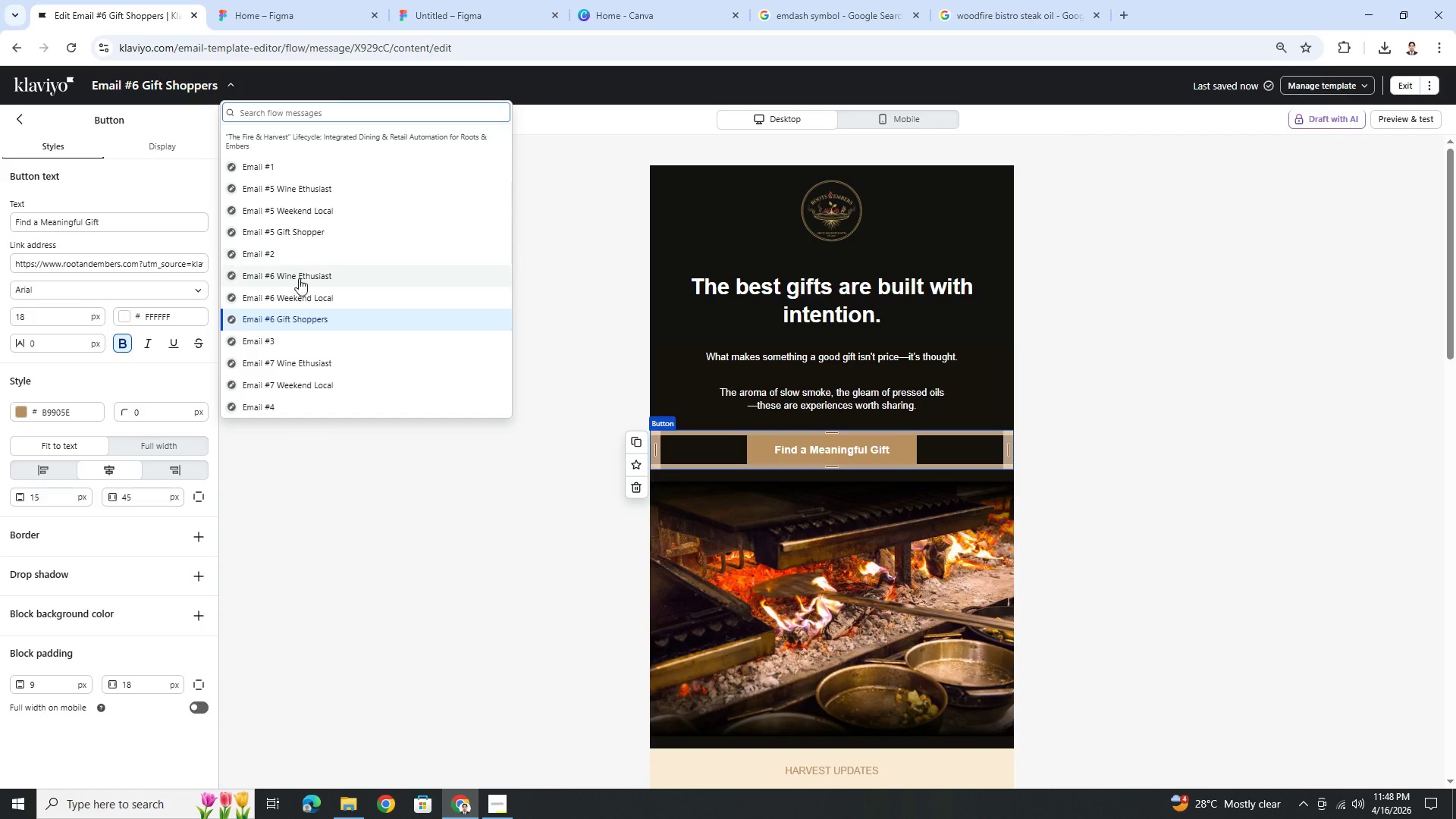 
left_click([309, 295])
 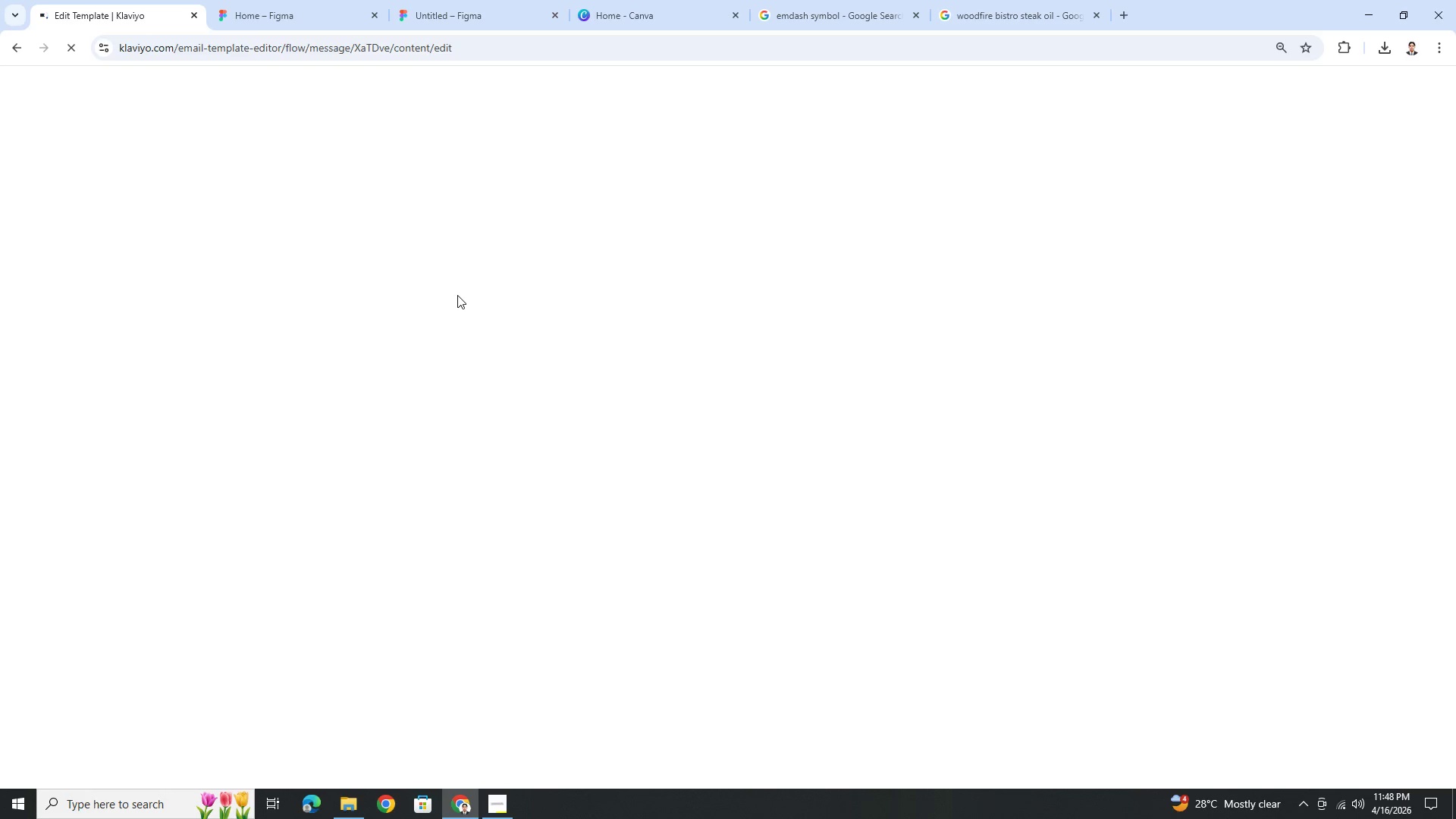 
wait(7.33)
 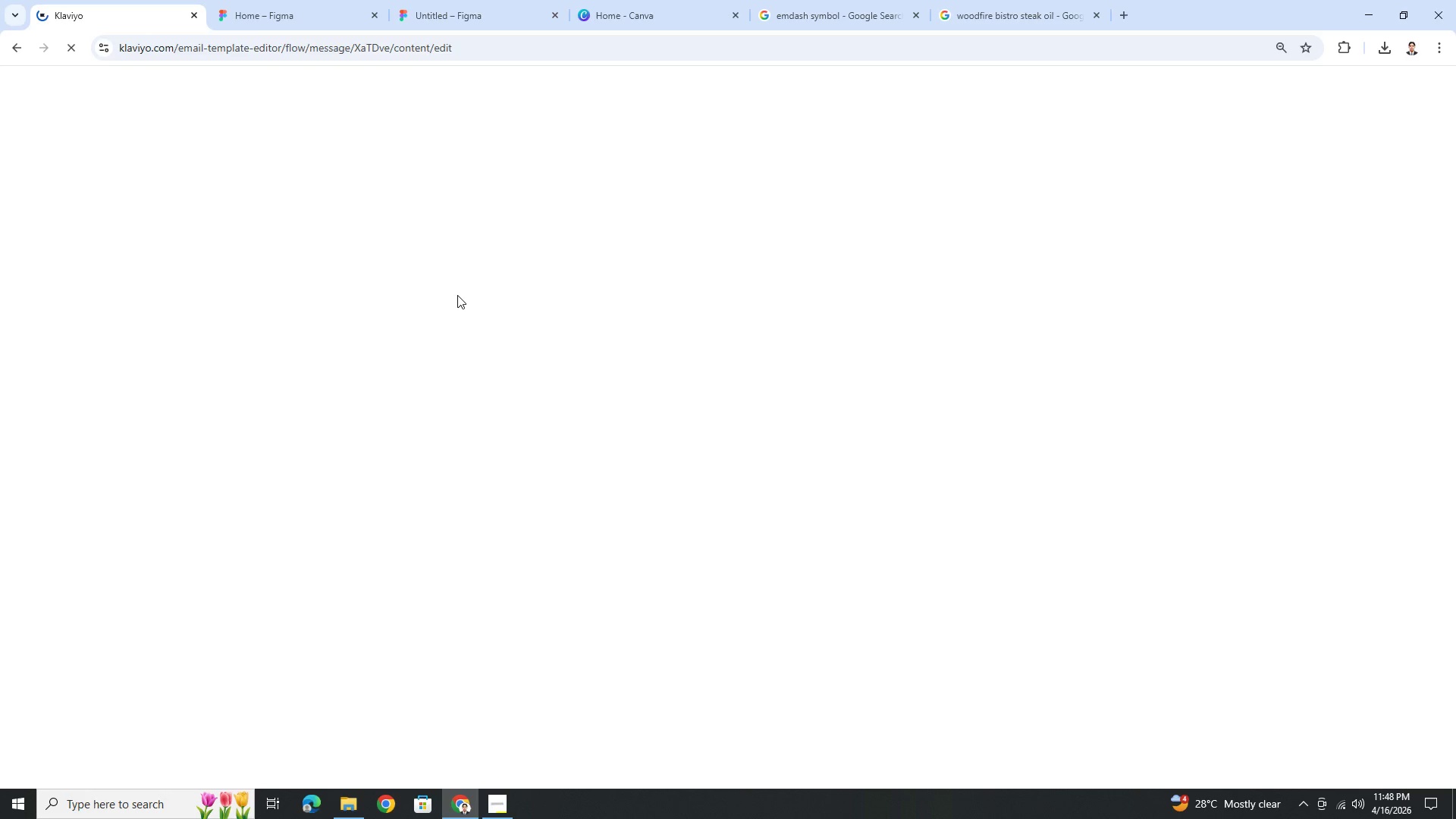 
left_click([508, 800])